 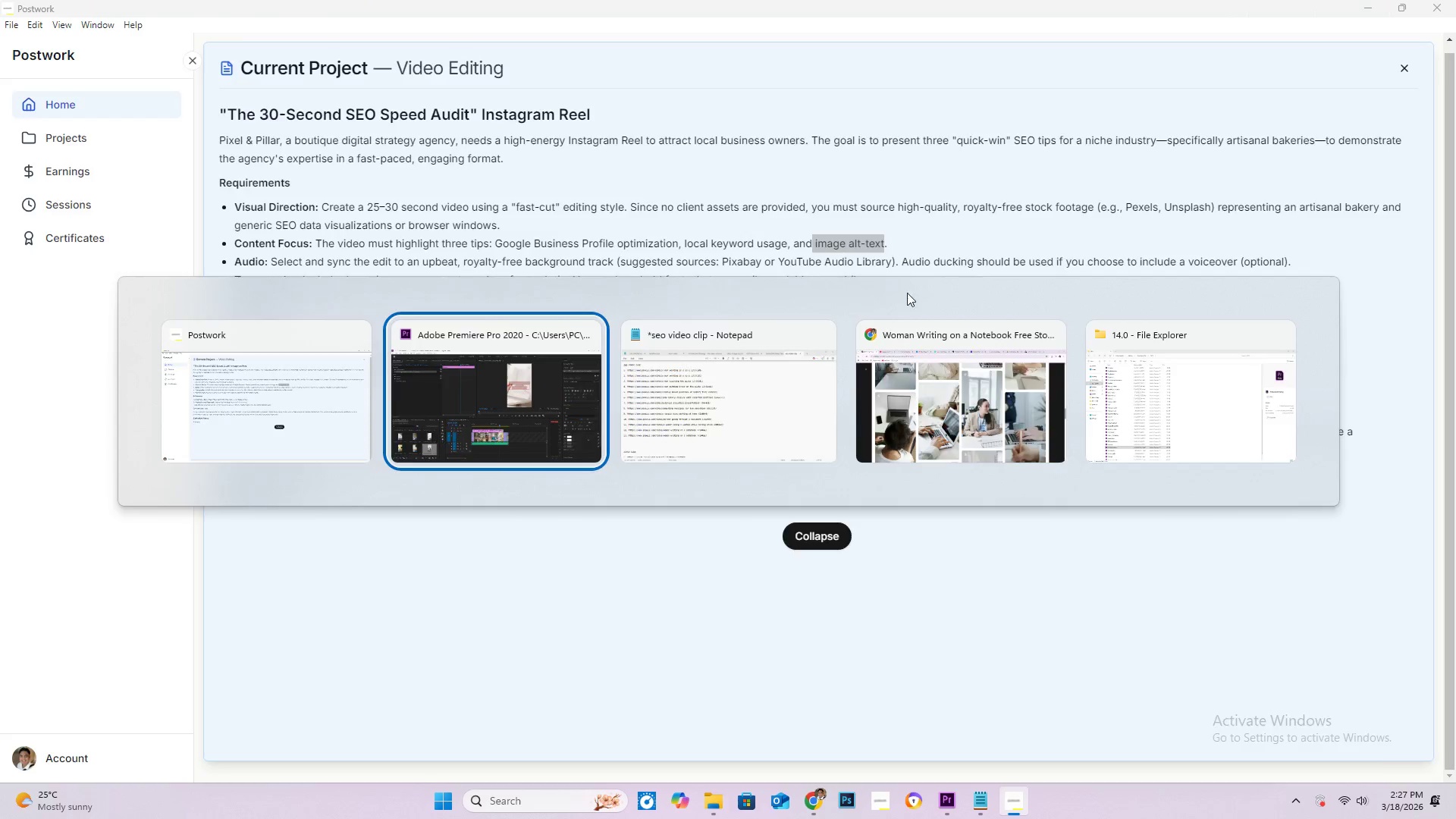 
key(Control+V)
 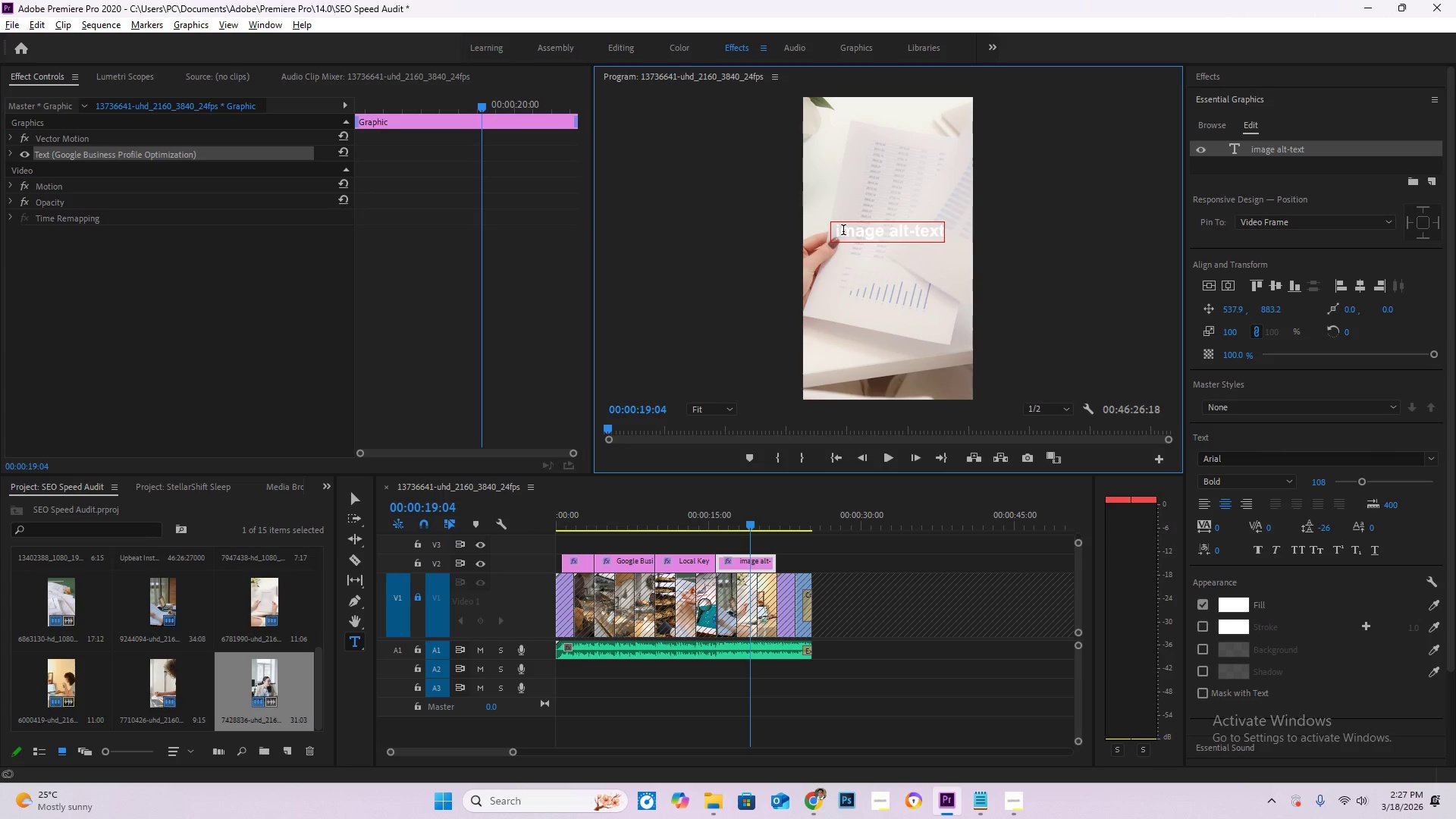 
left_click([841, 231])
 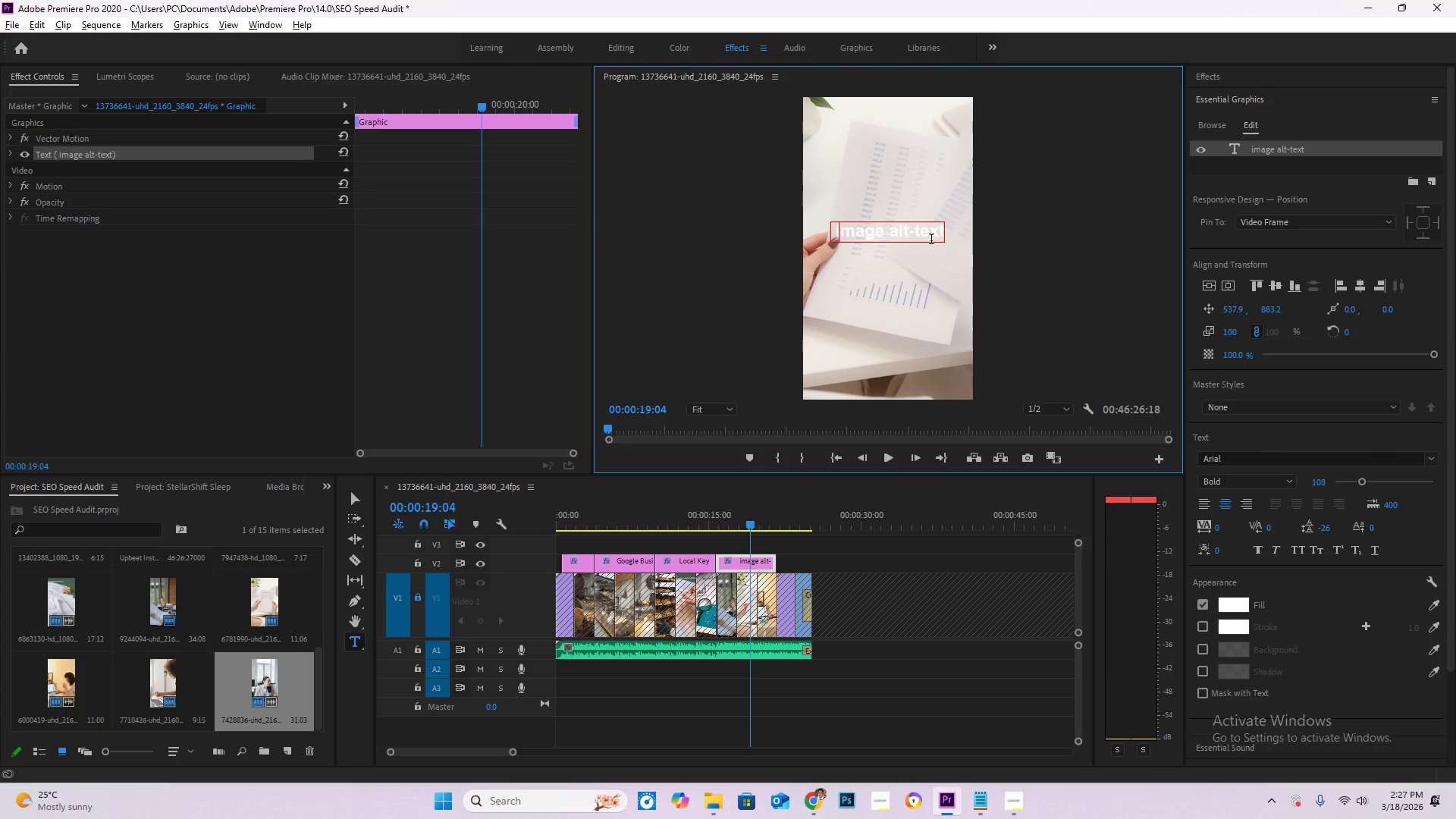 
key(Backspace)
 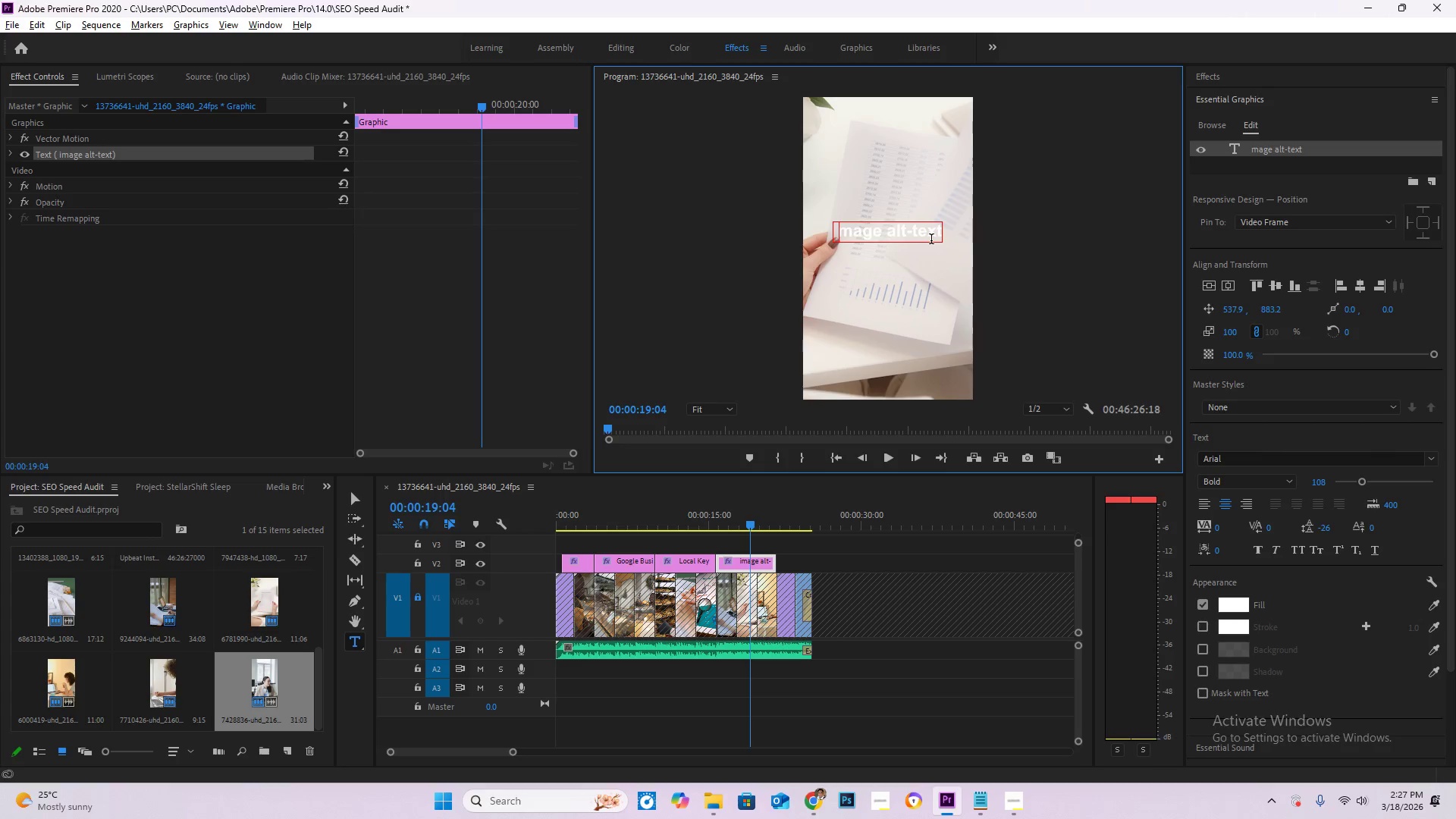 
key(Shift+I)
 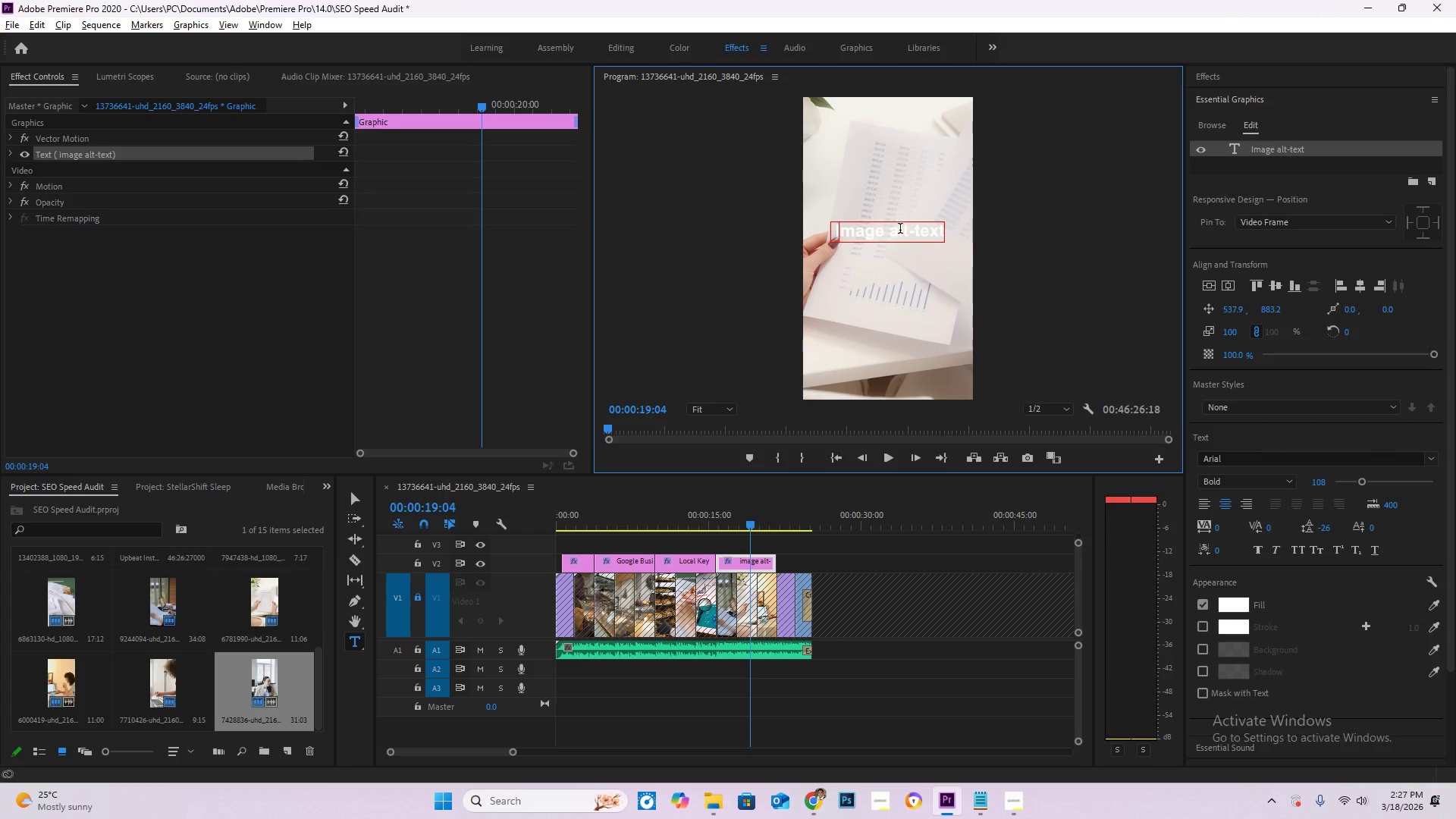 
left_click([899, 235])
 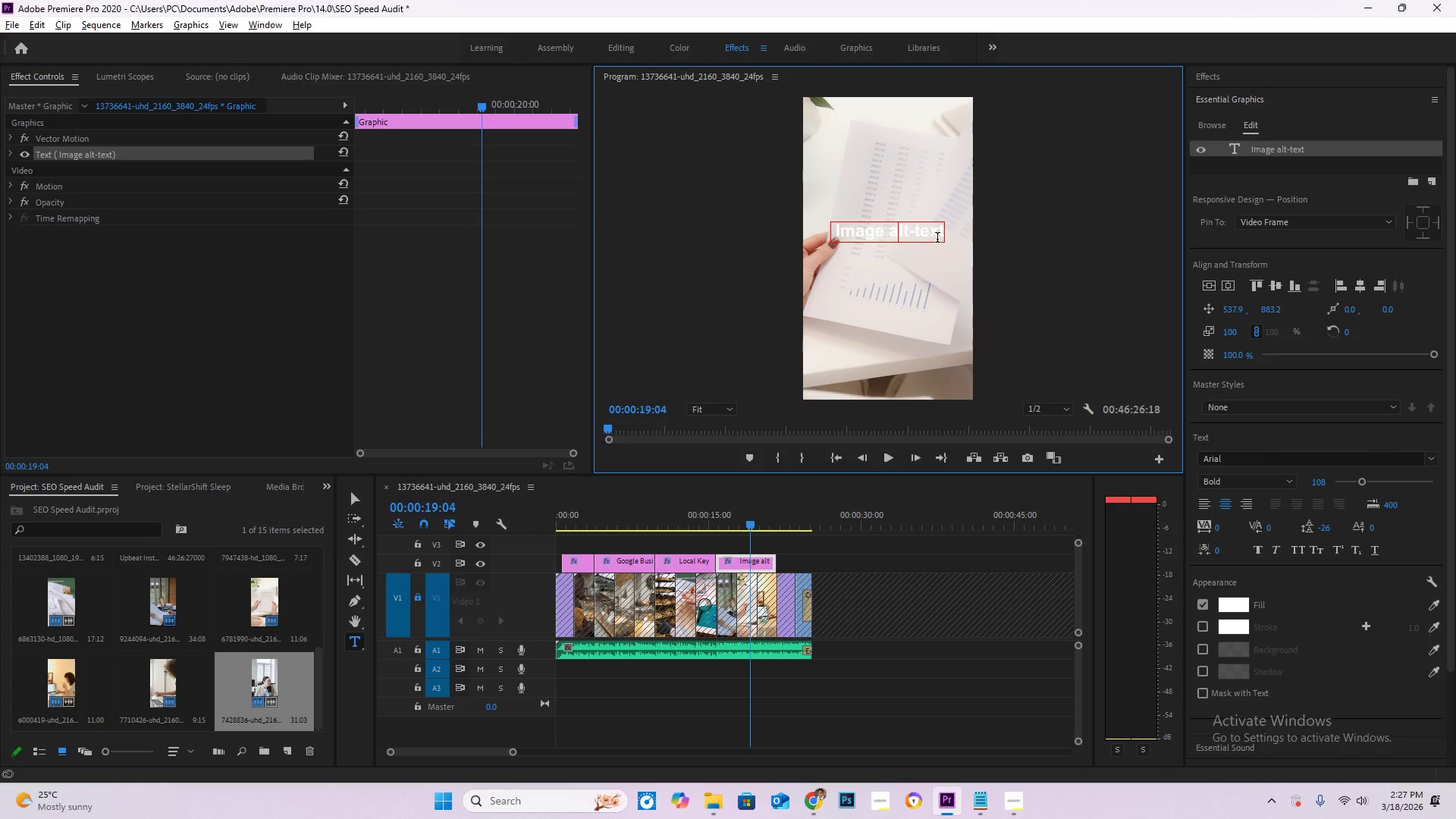 
key(Backspace)
 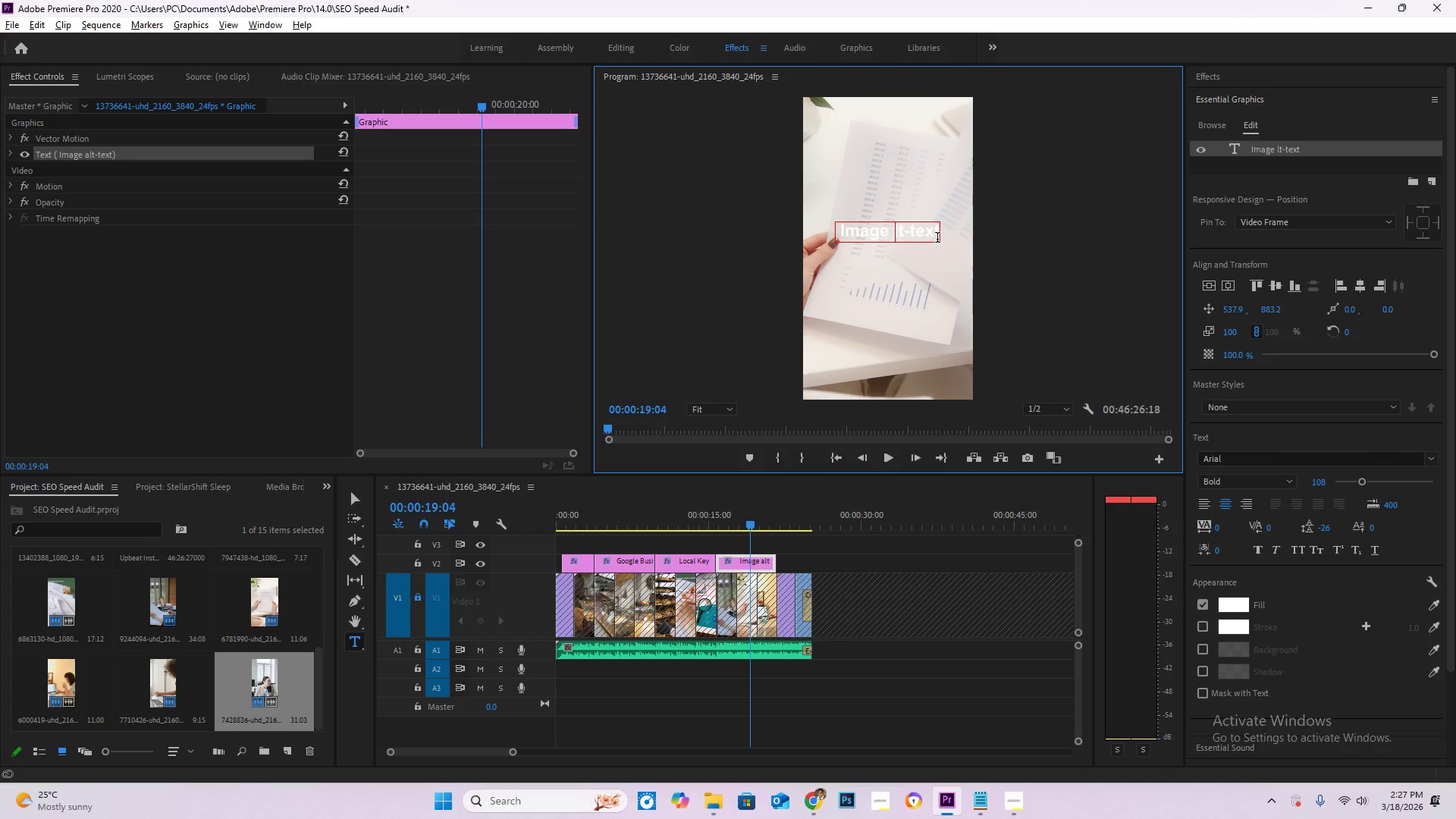 
key(Shift+ShiftRight)
 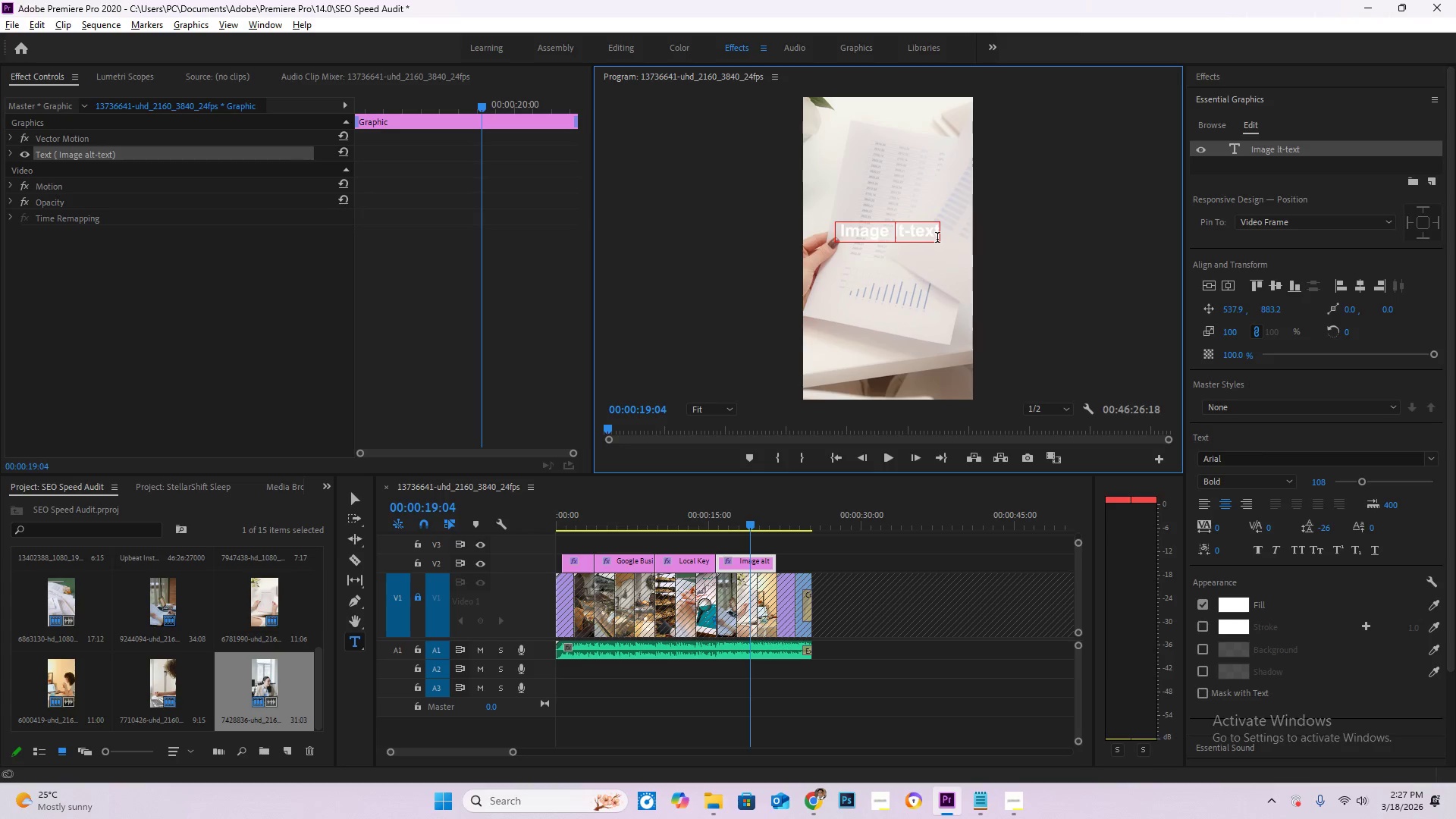 
key(Shift+A)
 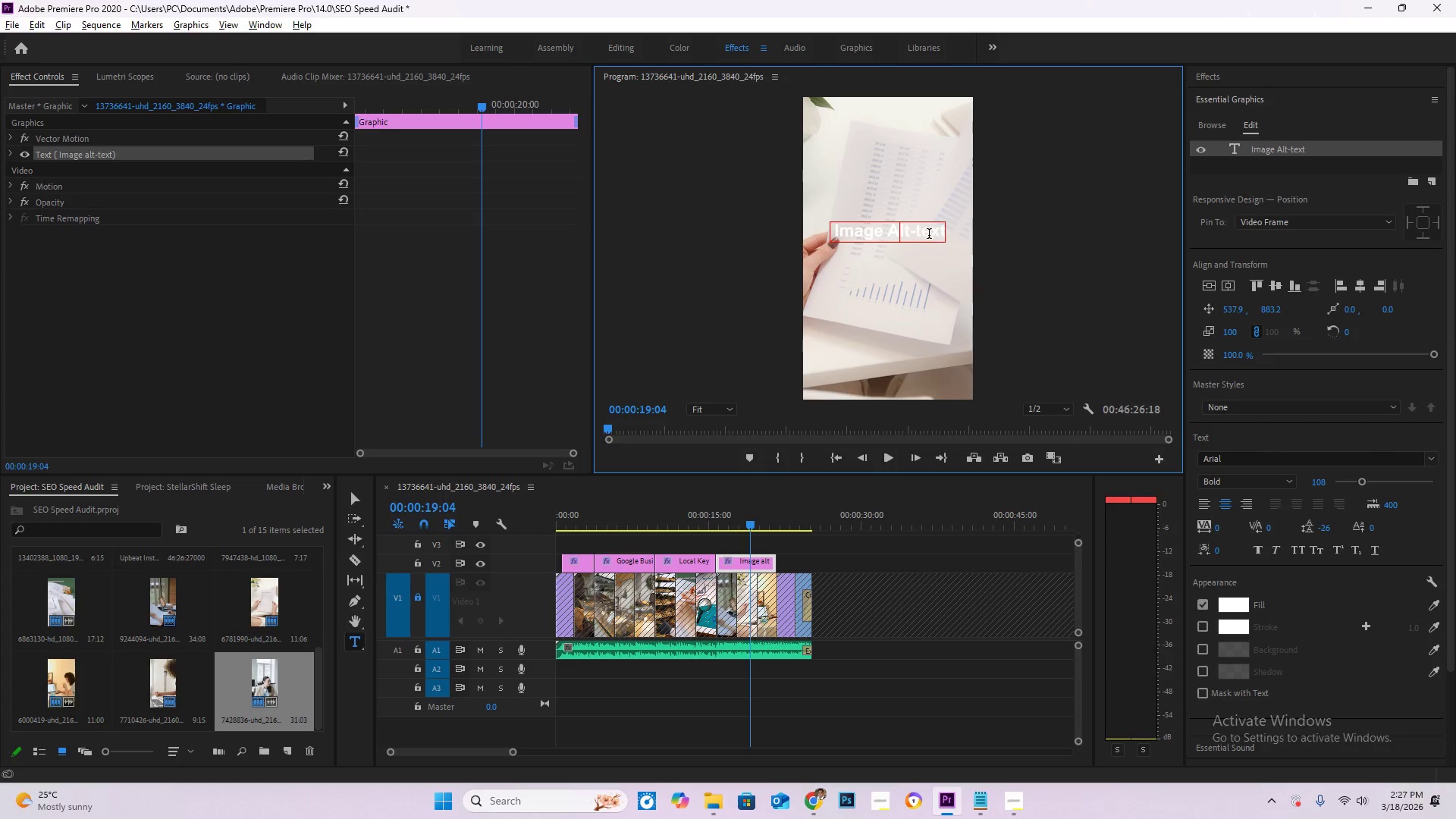 
left_click([921, 231])
 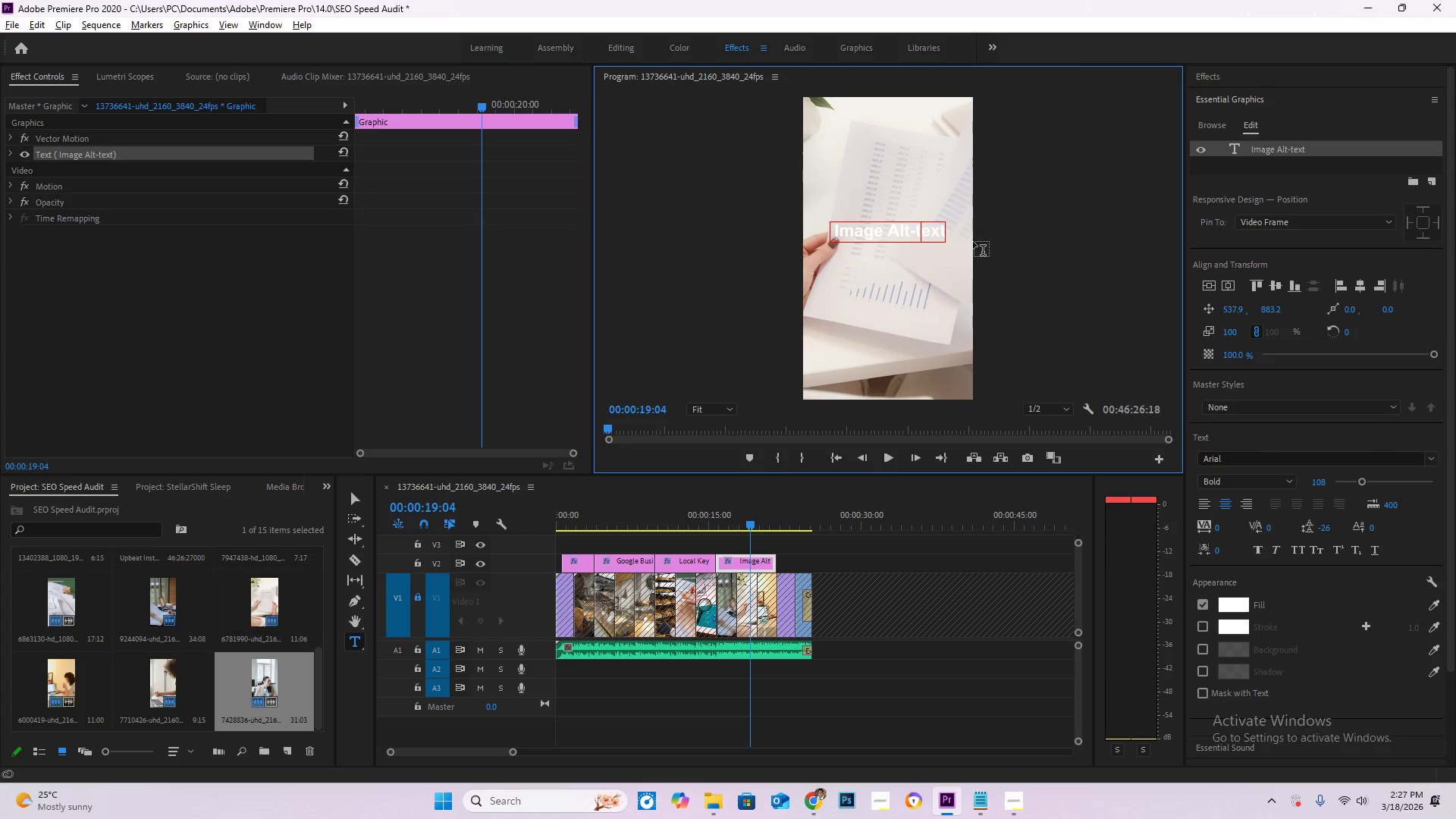 
key(Backspace)
 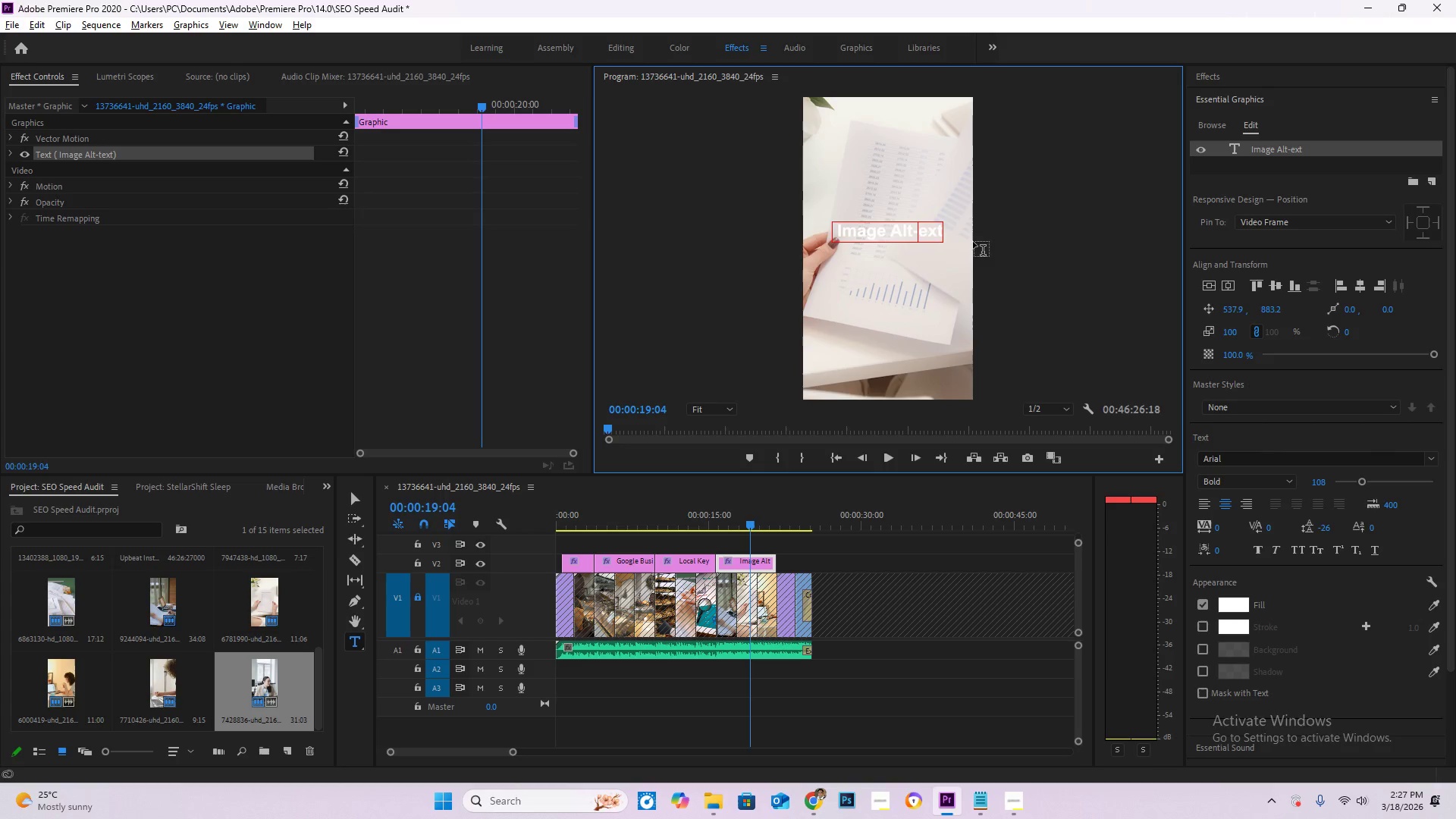 
key(Shift+T)
 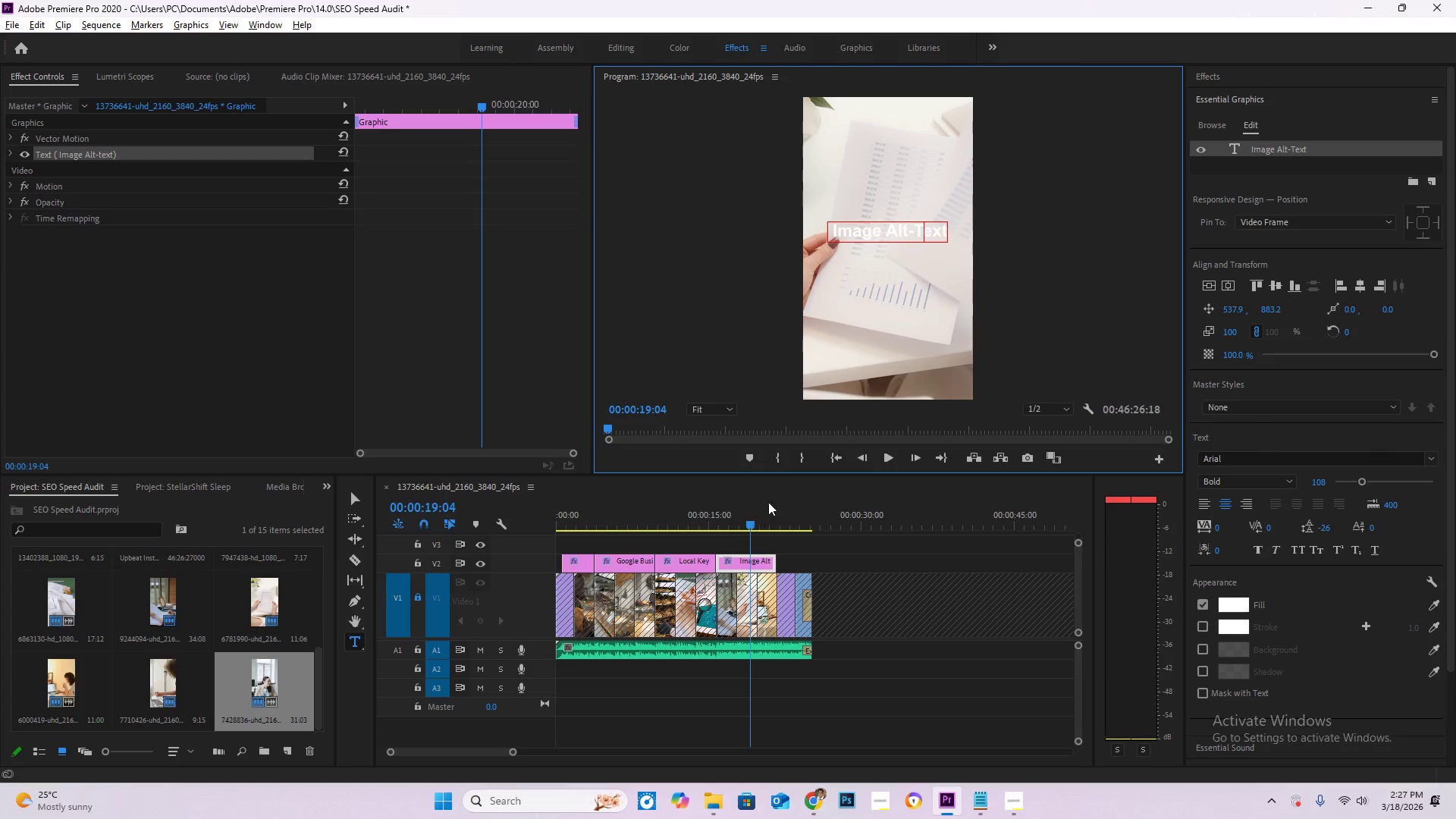 
left_click([1228, 285])
 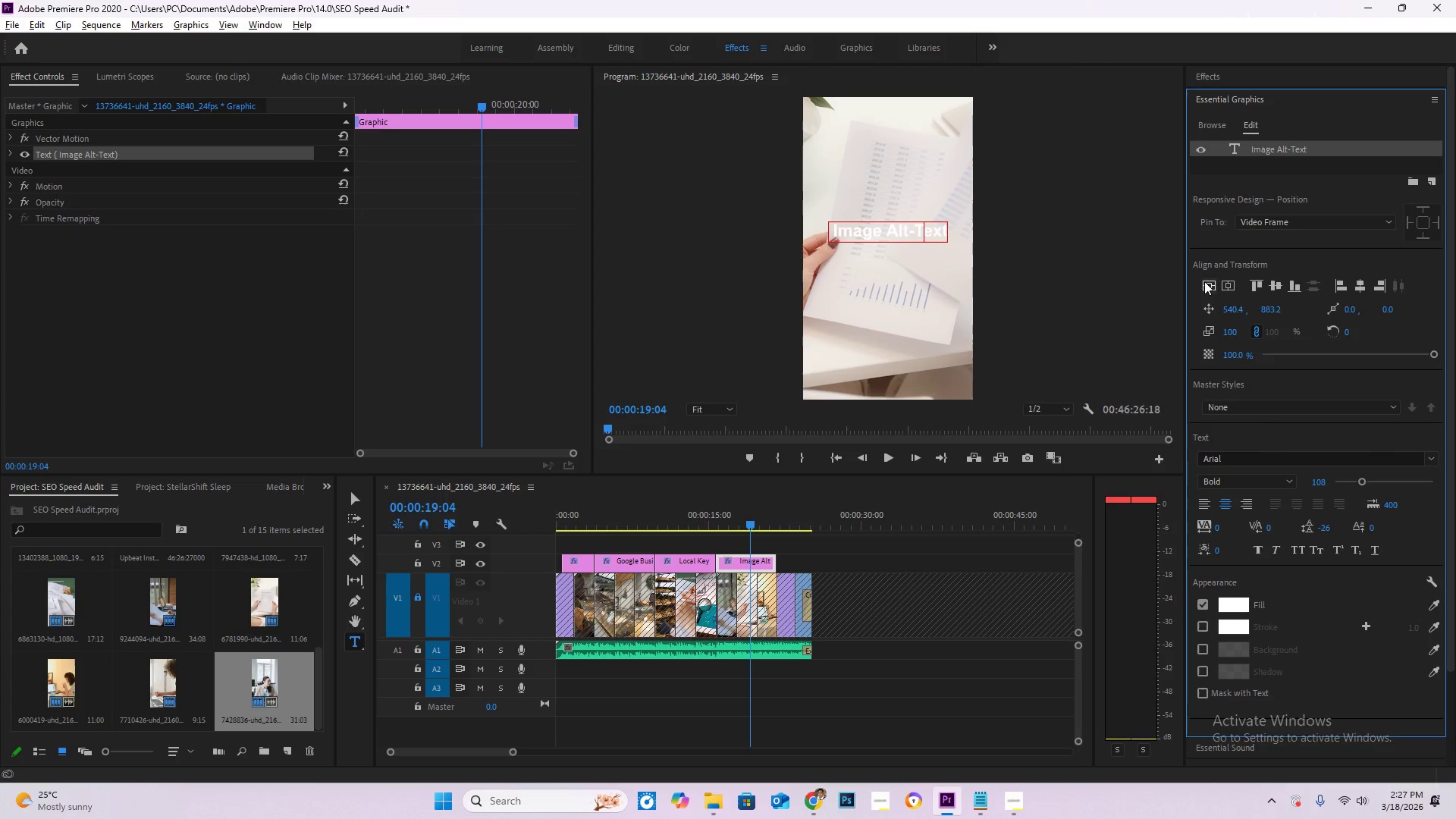 
left_click([1204, 281])
 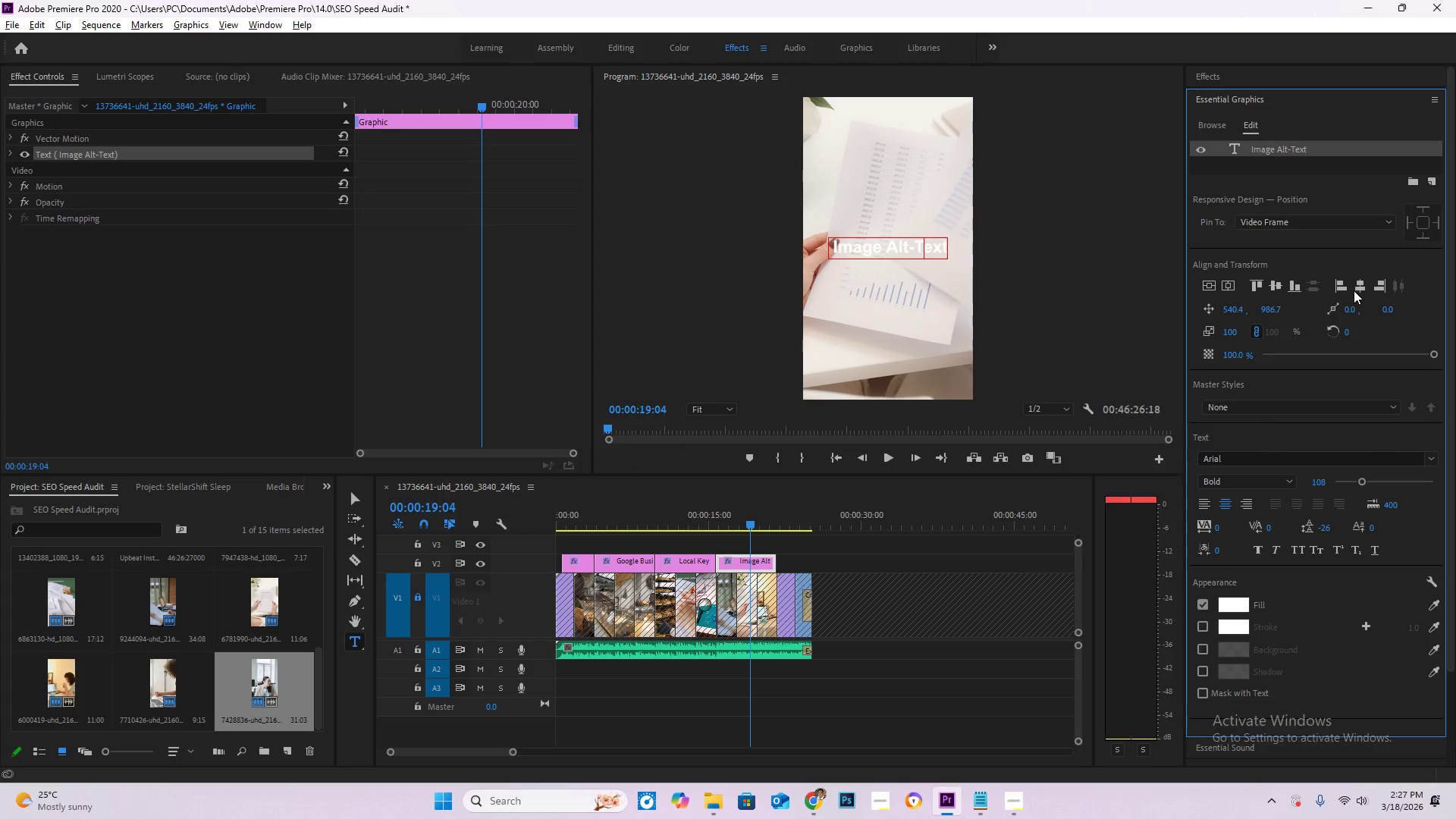 
left_click([1360, 290])
 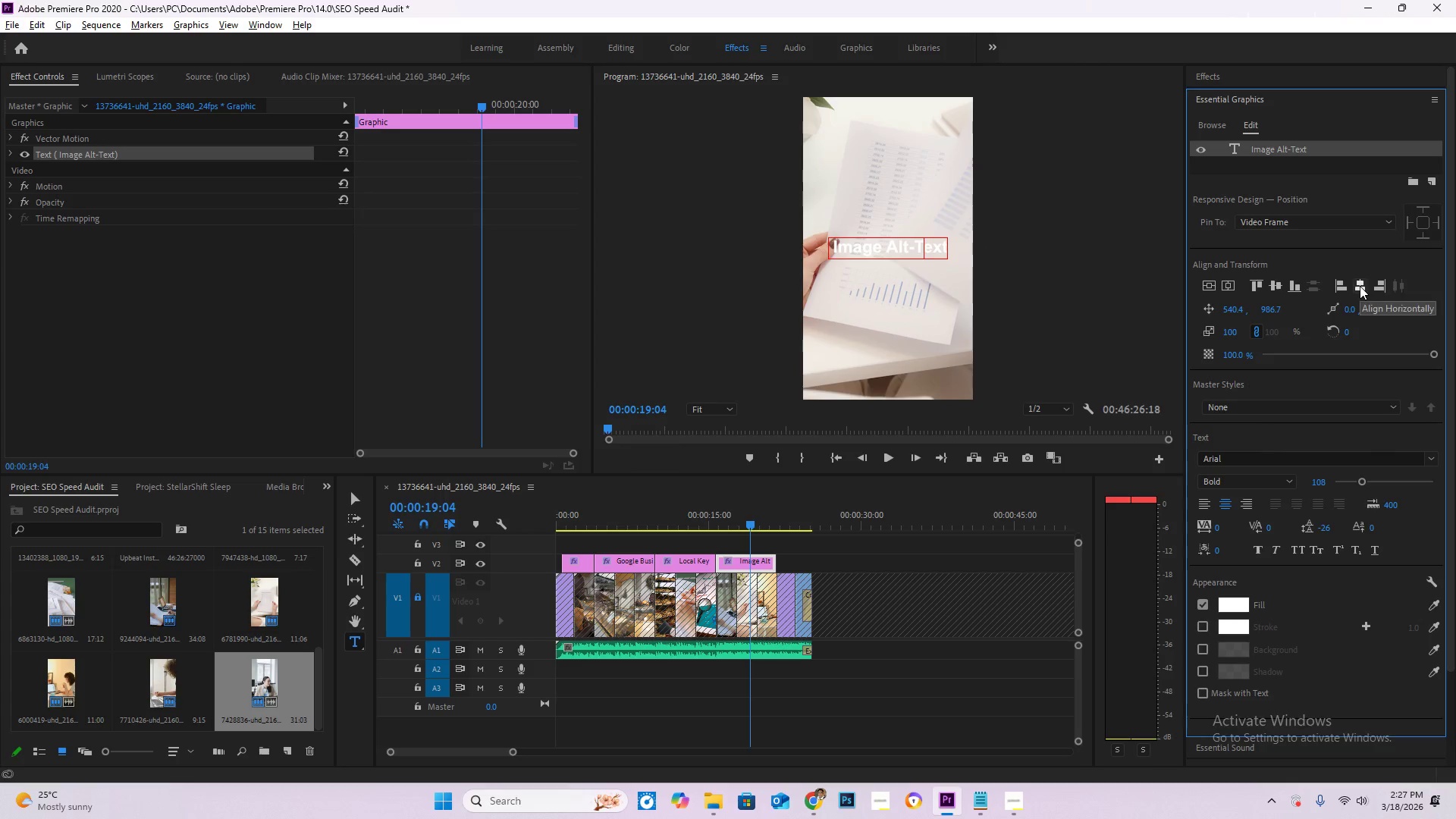 
double_click([1360, 286])
 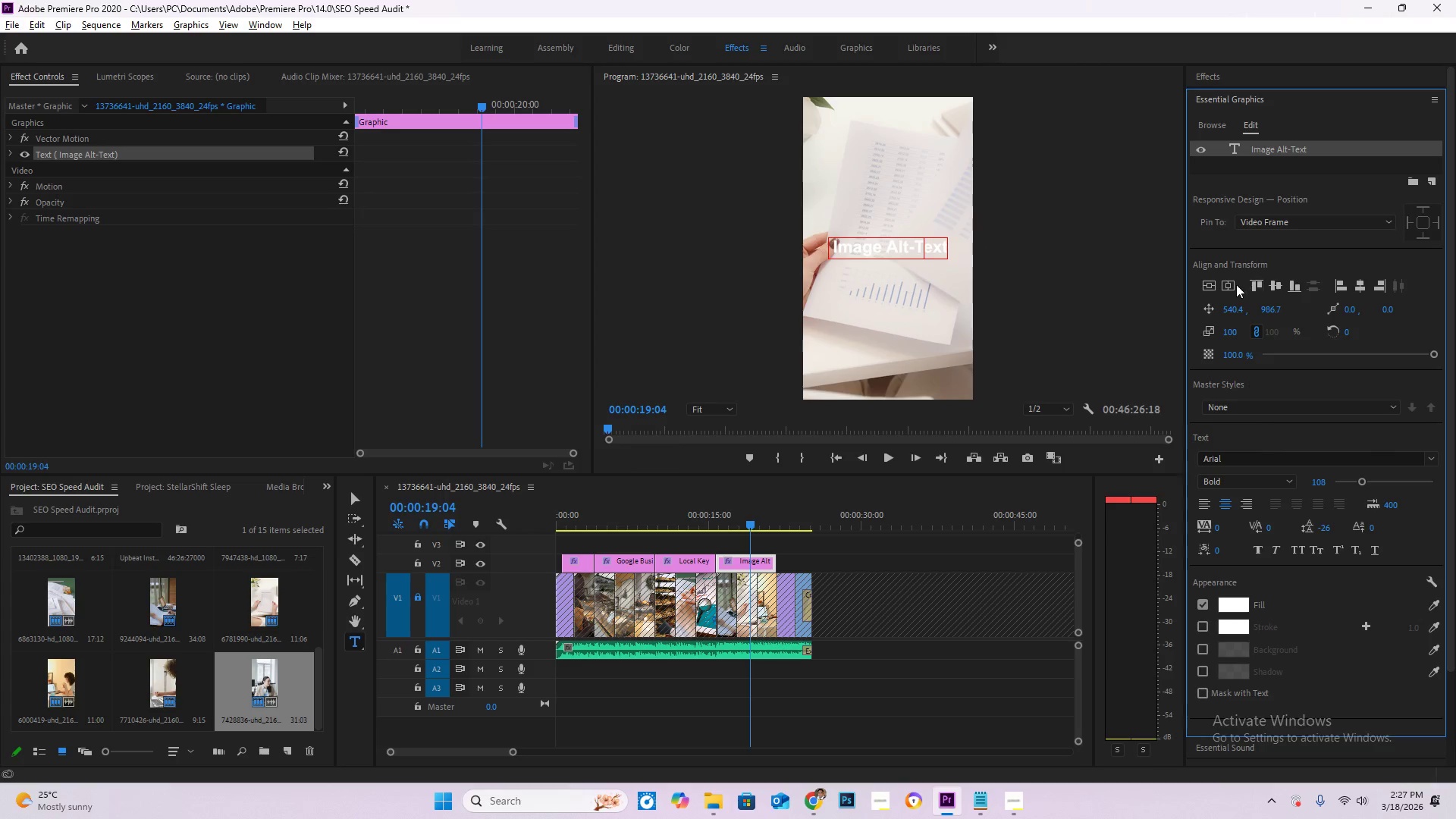 
left_click([1232, 284])
 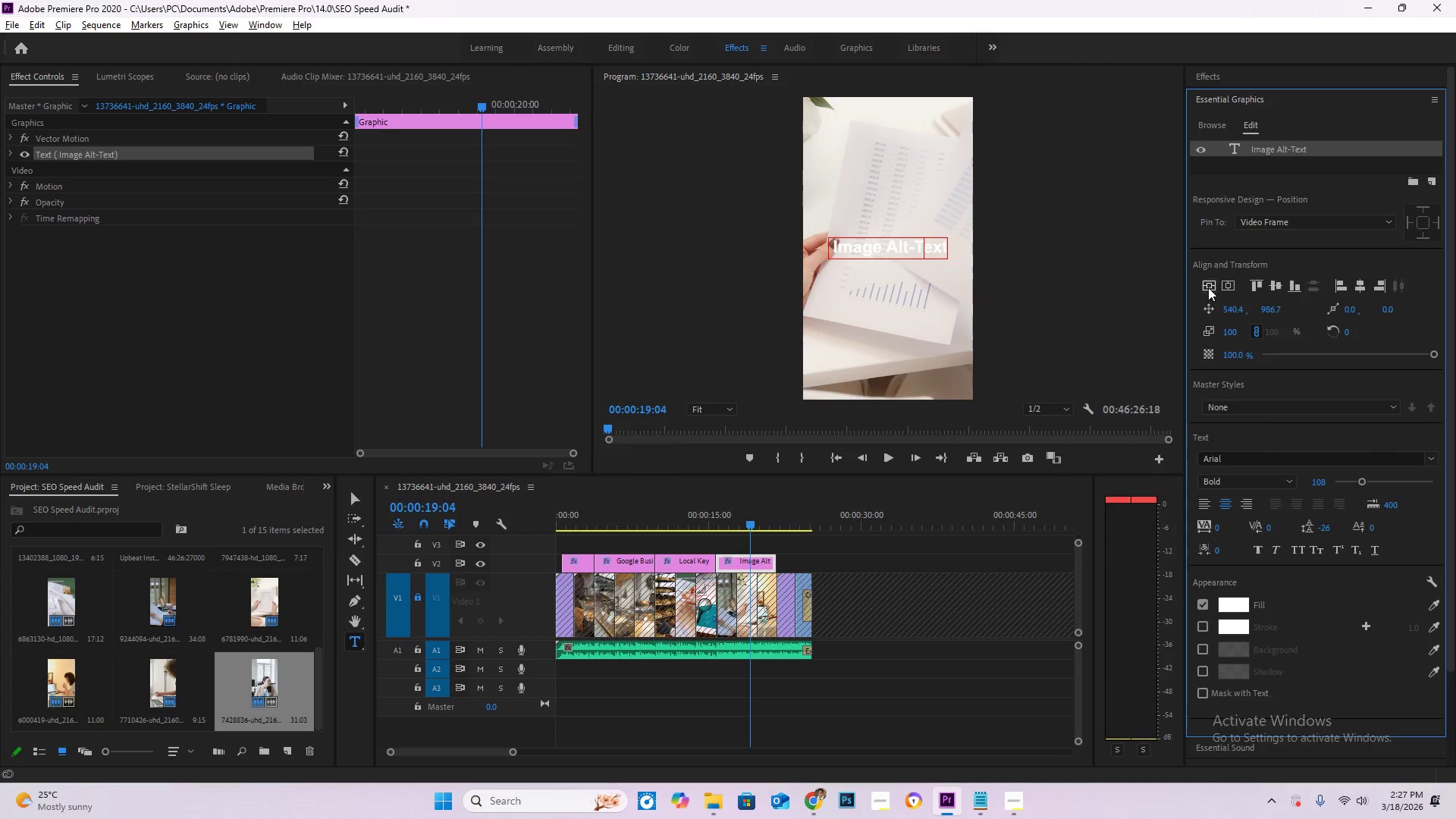 
left_click([1208, 287])
 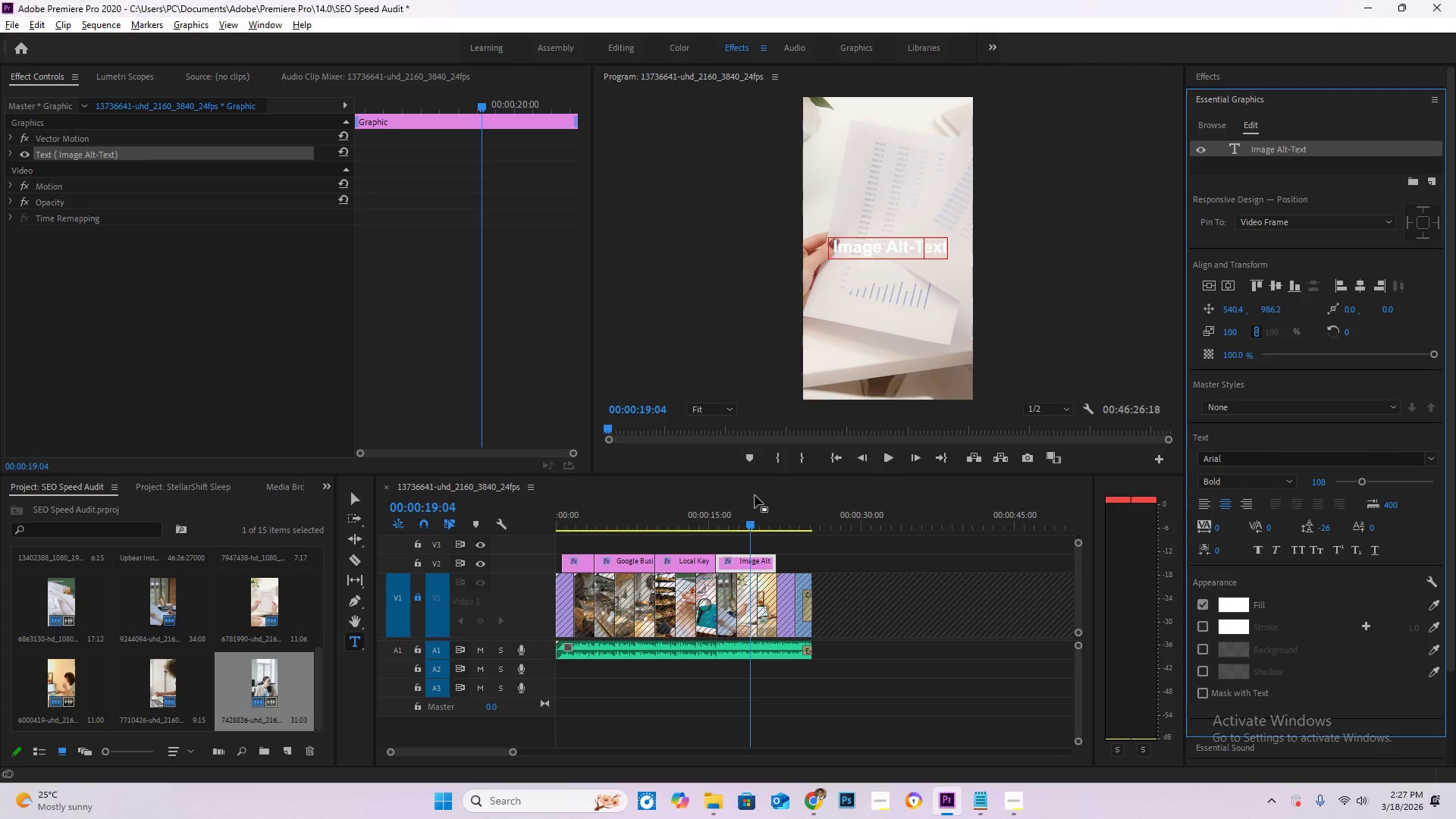 
left_click_drag(start_coordinate=[751, 519], to_coordinate=[758, 511])
 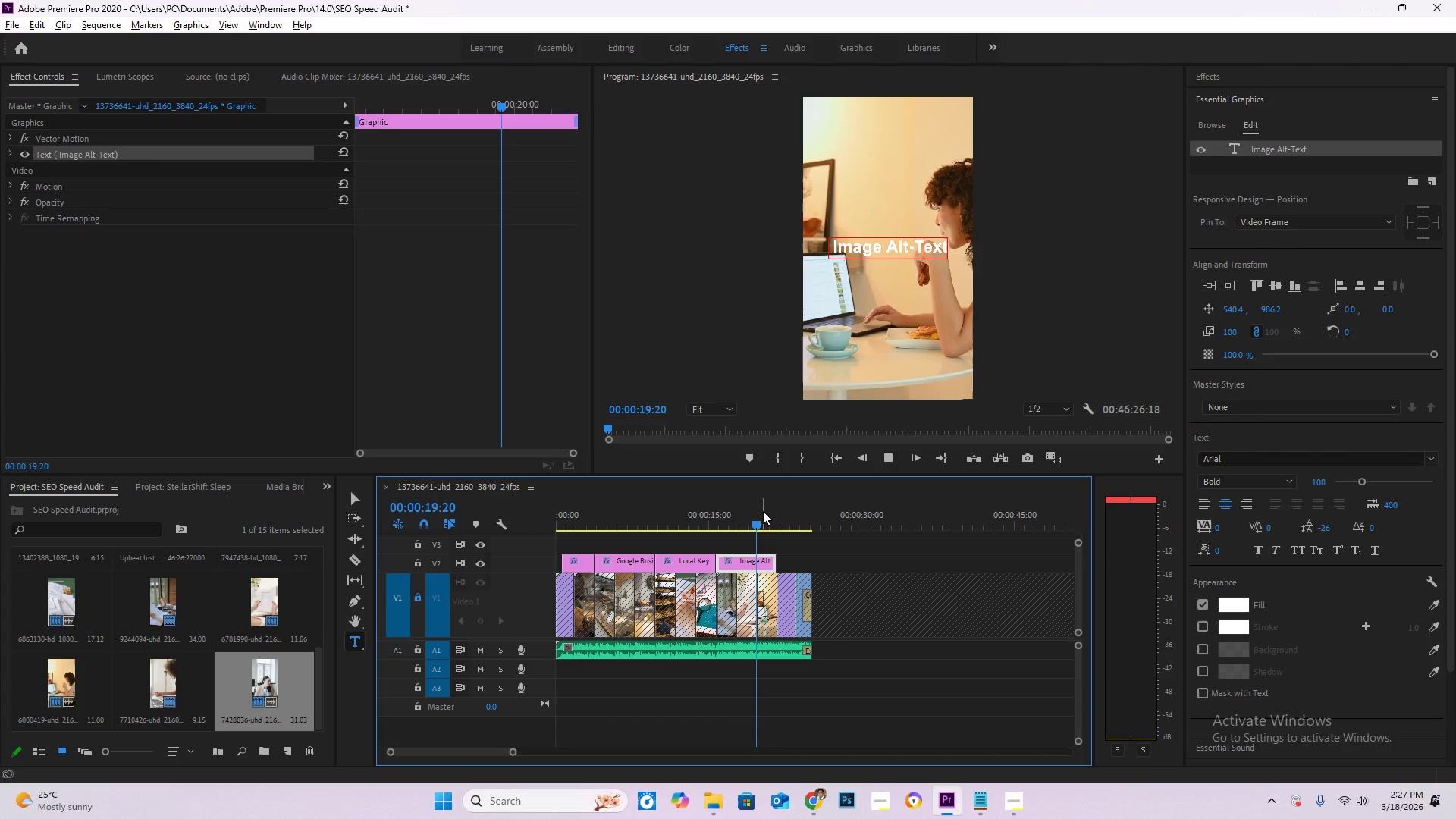 
key(Space)
 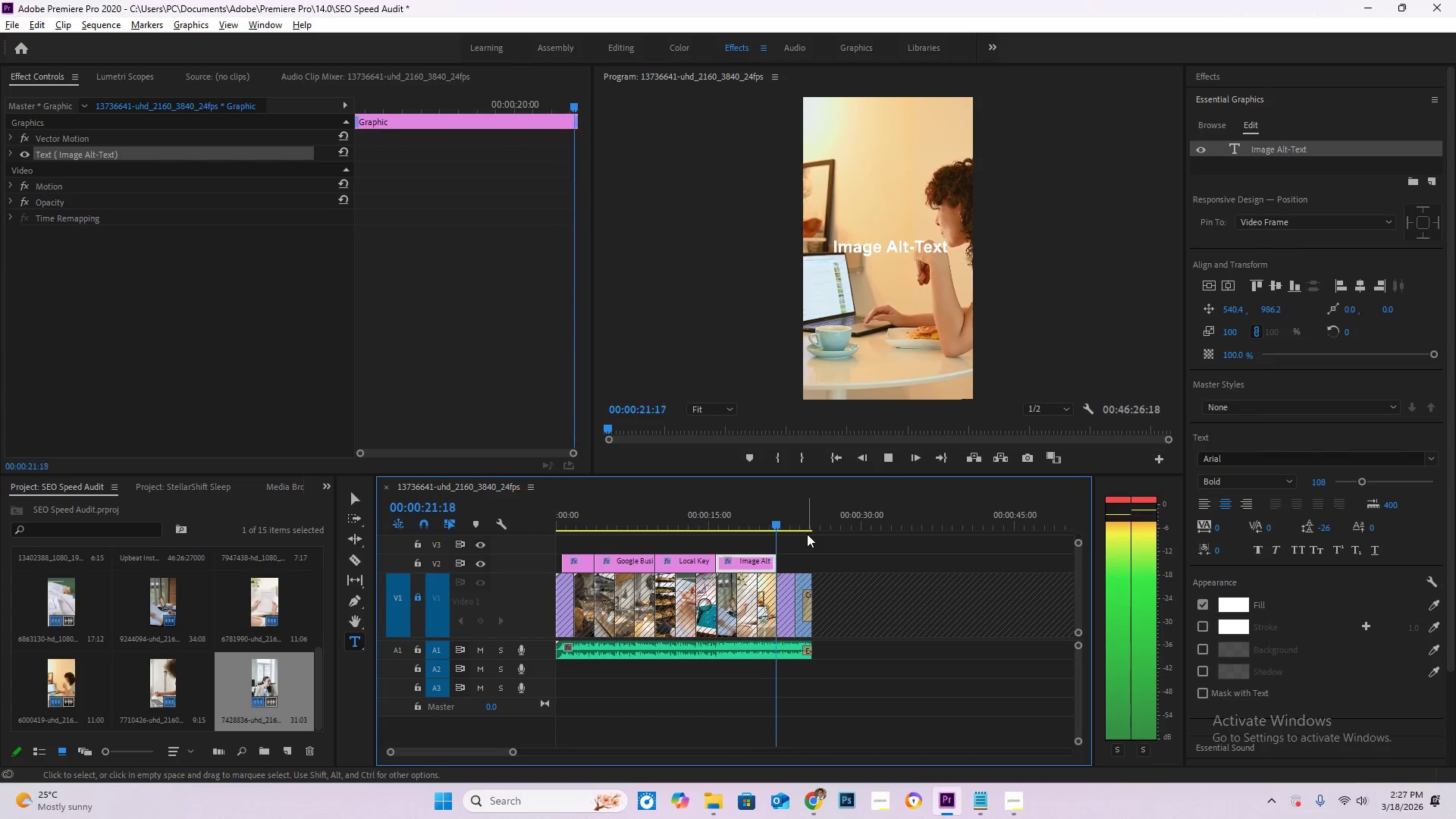 
key(Space)
 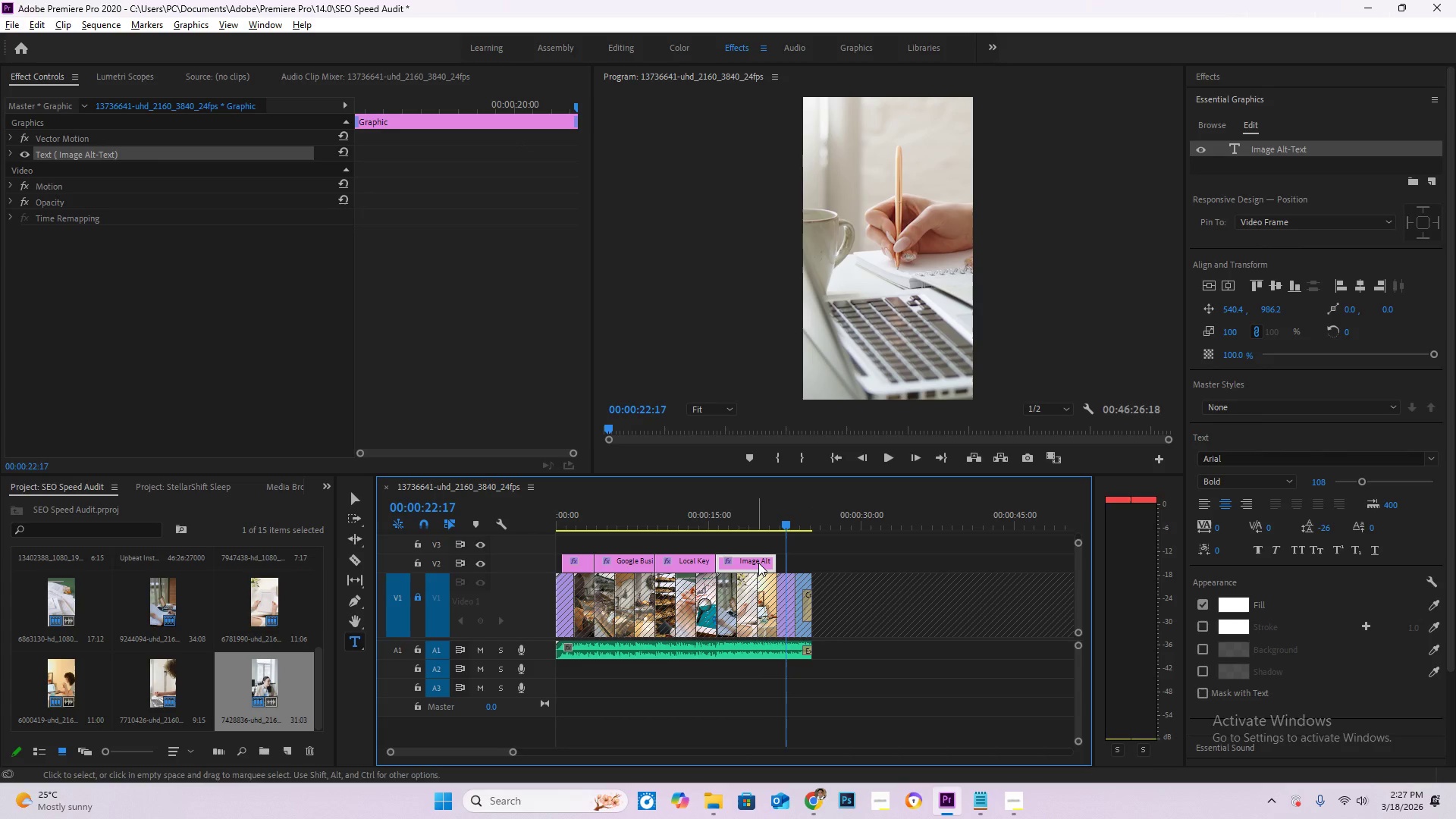 
left_click([758, 563])
 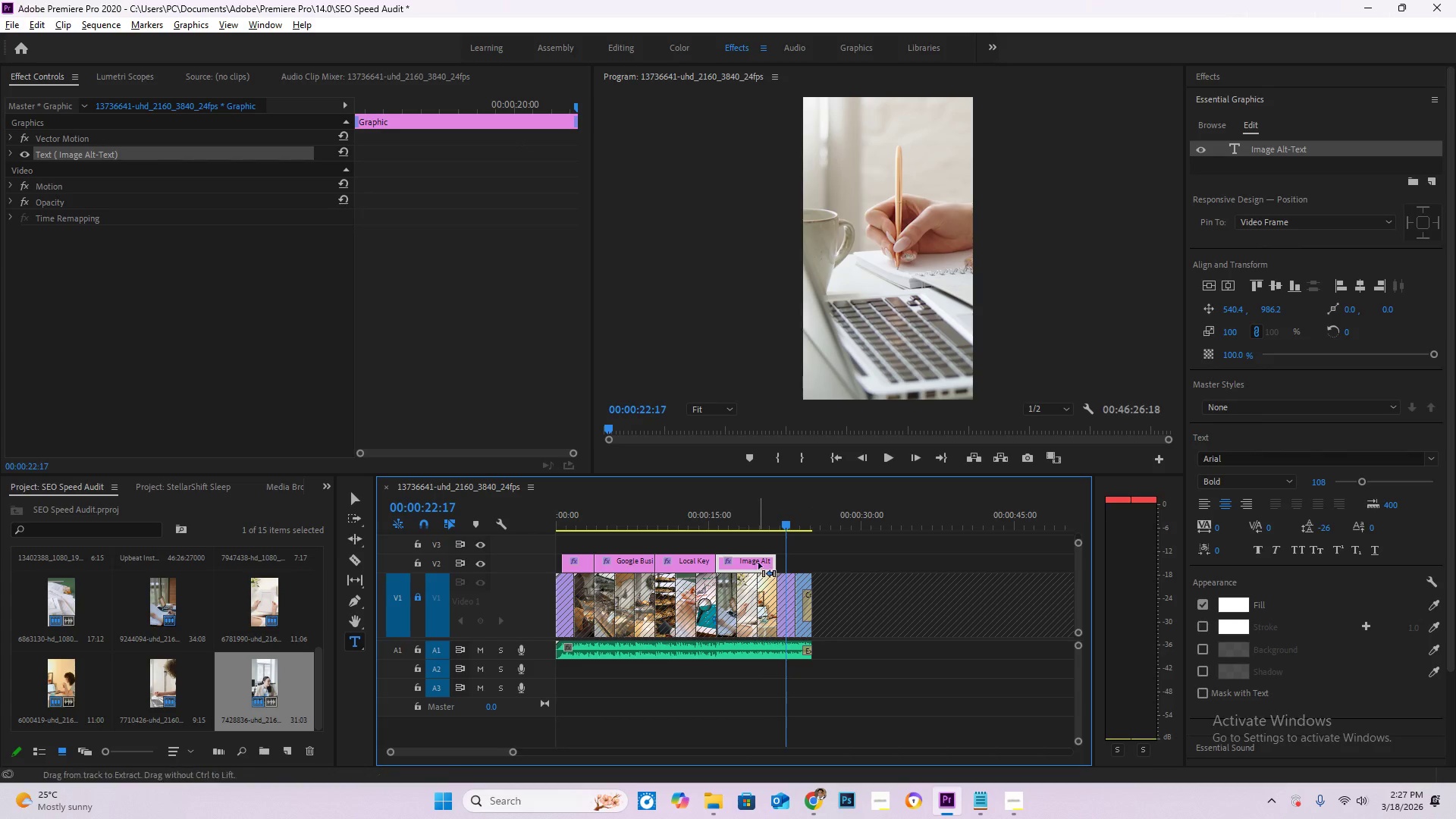 
key(Control+C)
 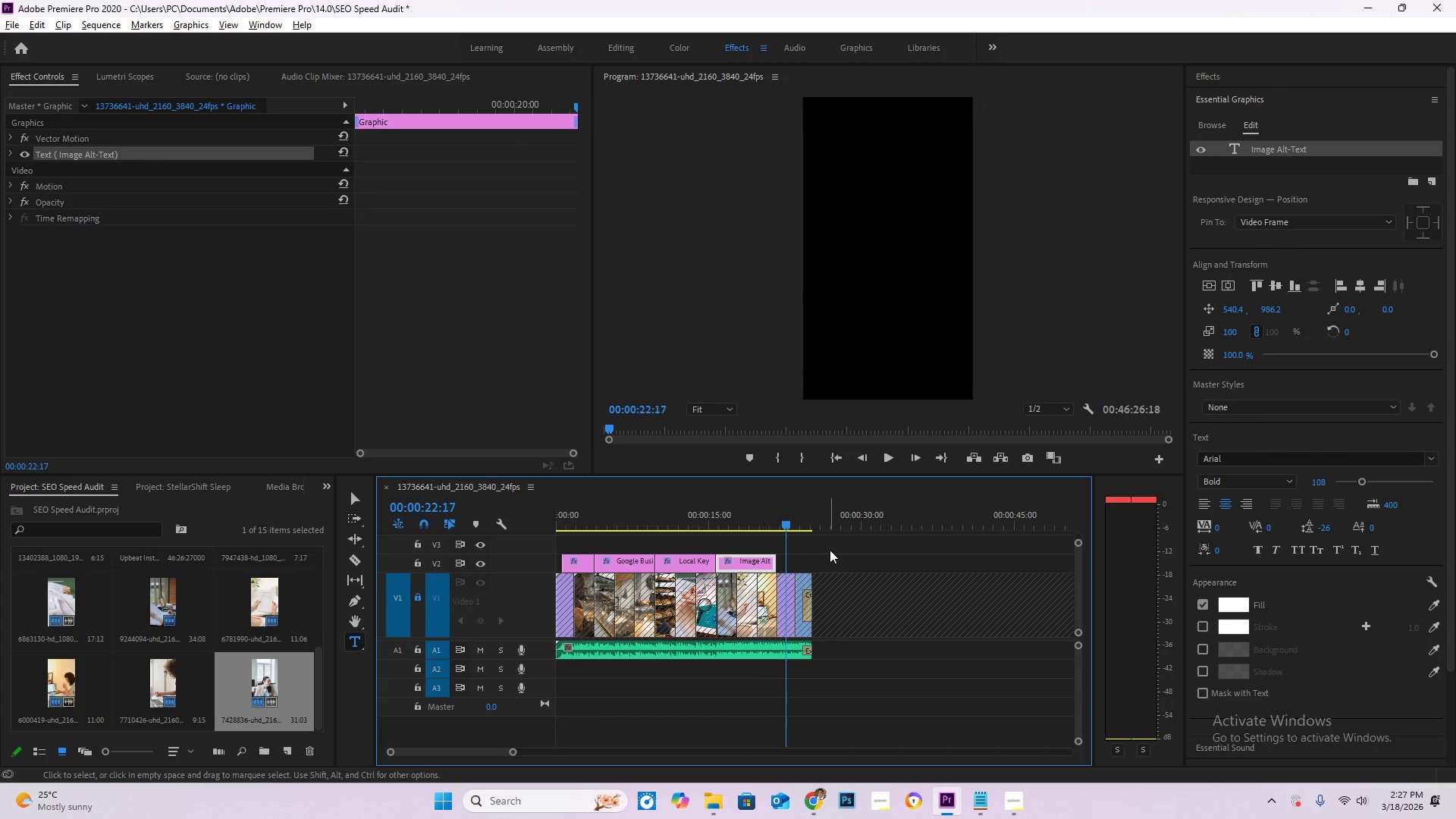 
key(Control+V)
 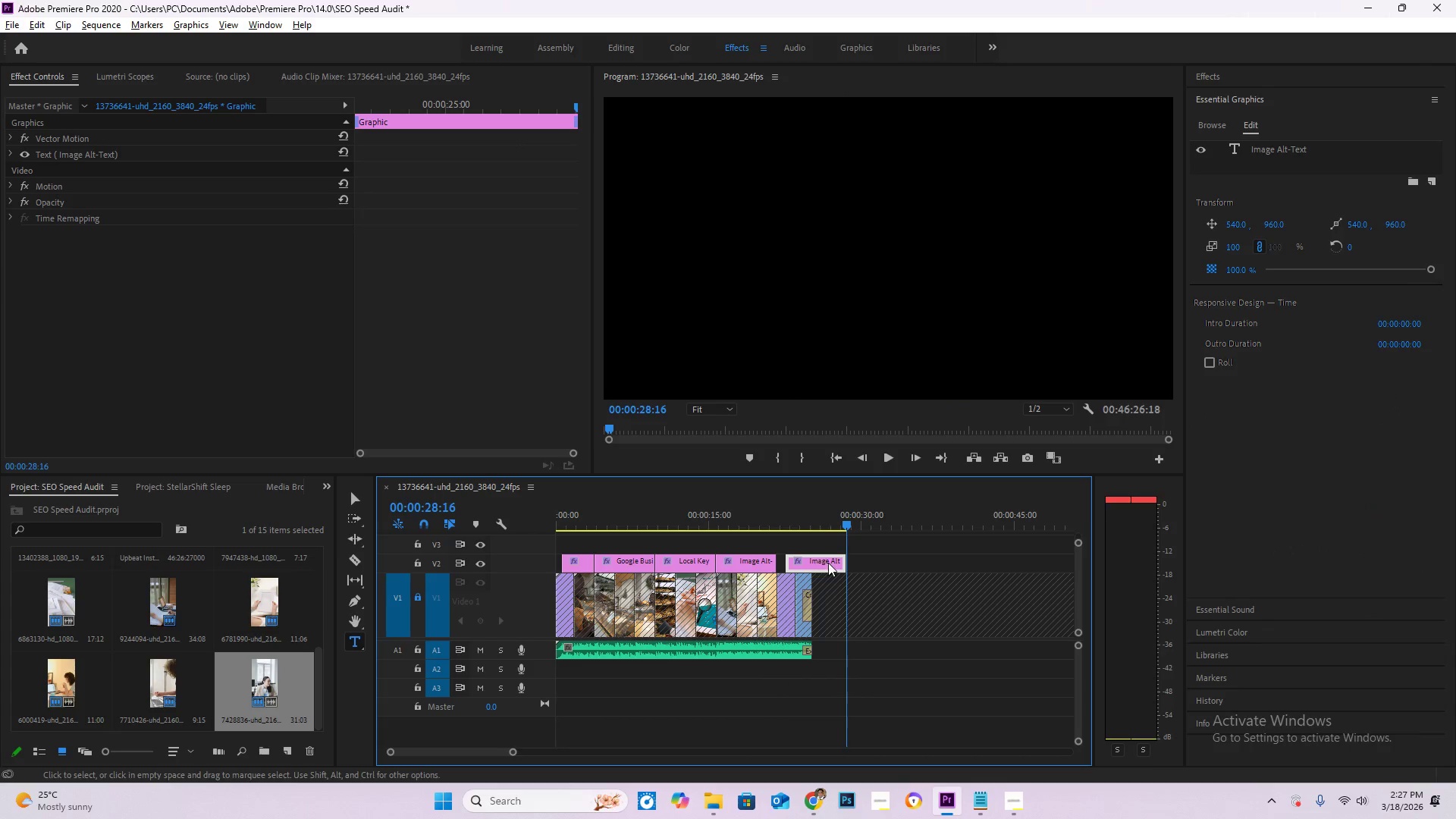 
left_click_drag(start_coordinate=[829, 563], to_coordinate=[817, 563])
 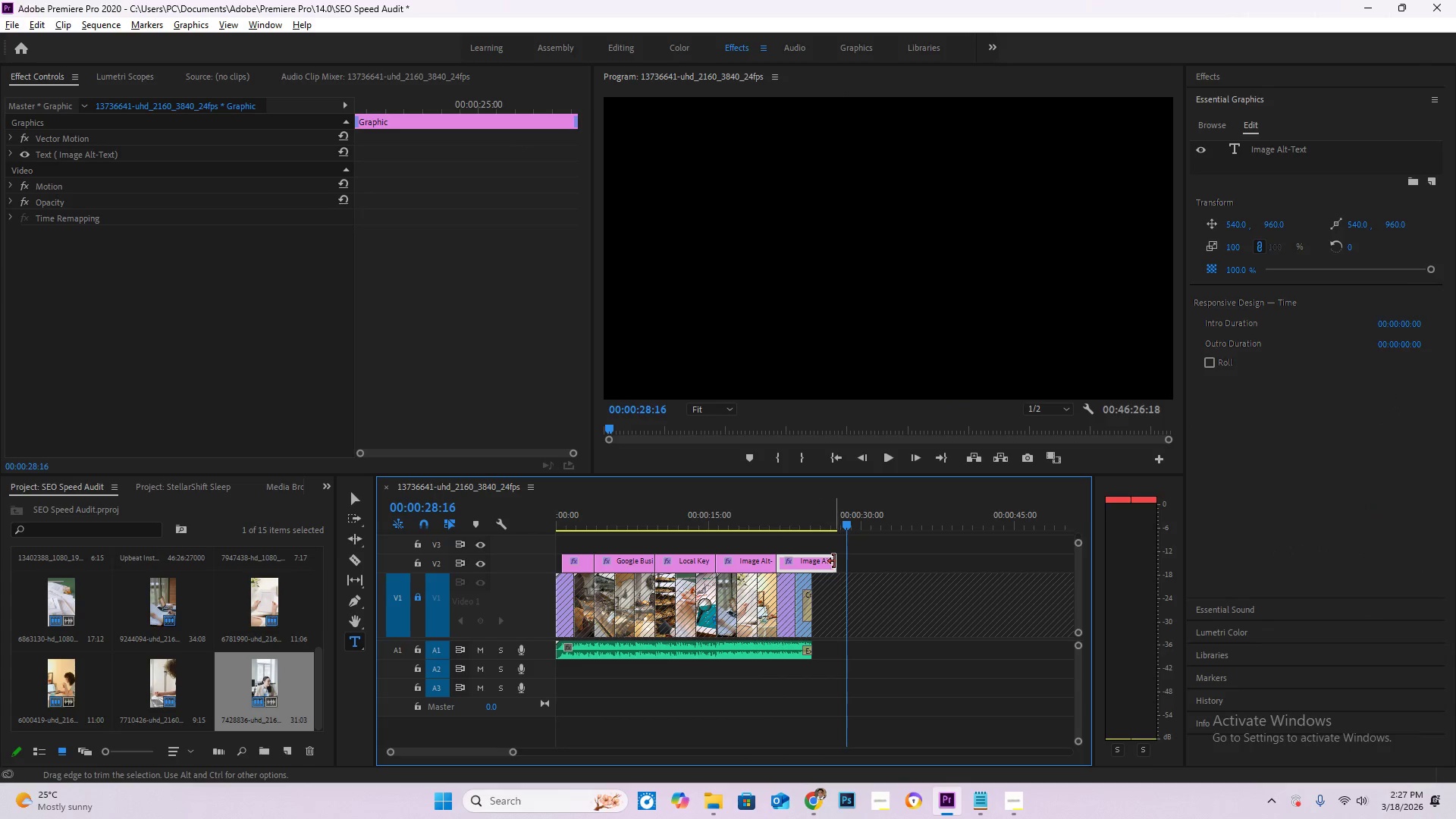 
left_click_drag(start_coordinate=[834, 562], to_coordinate=[814, 562])
 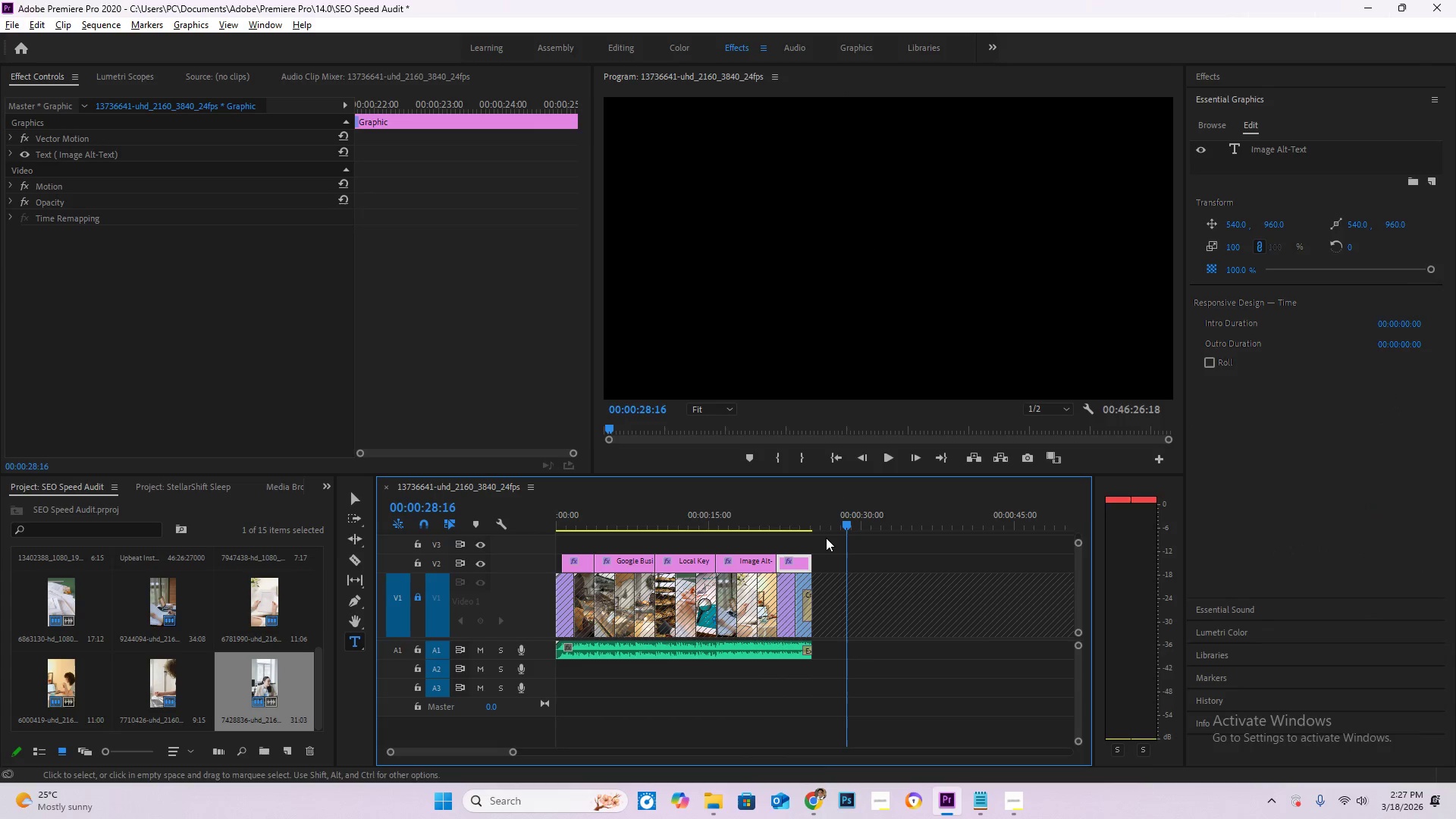 
left_click_drag(start_coordinate=[827, 516], to_coordinate=[802, 510])
 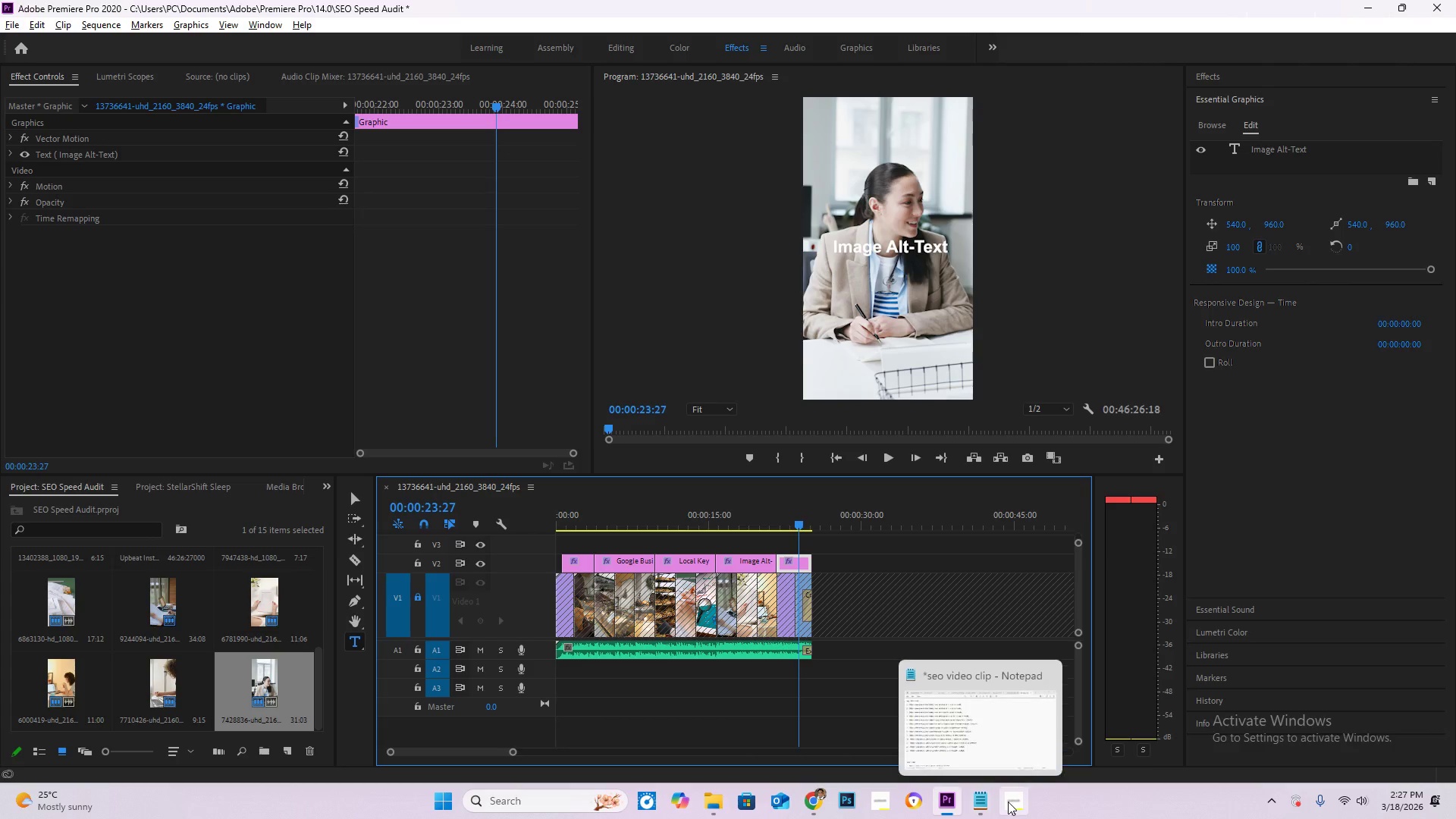 
left_click([1008, 802])